 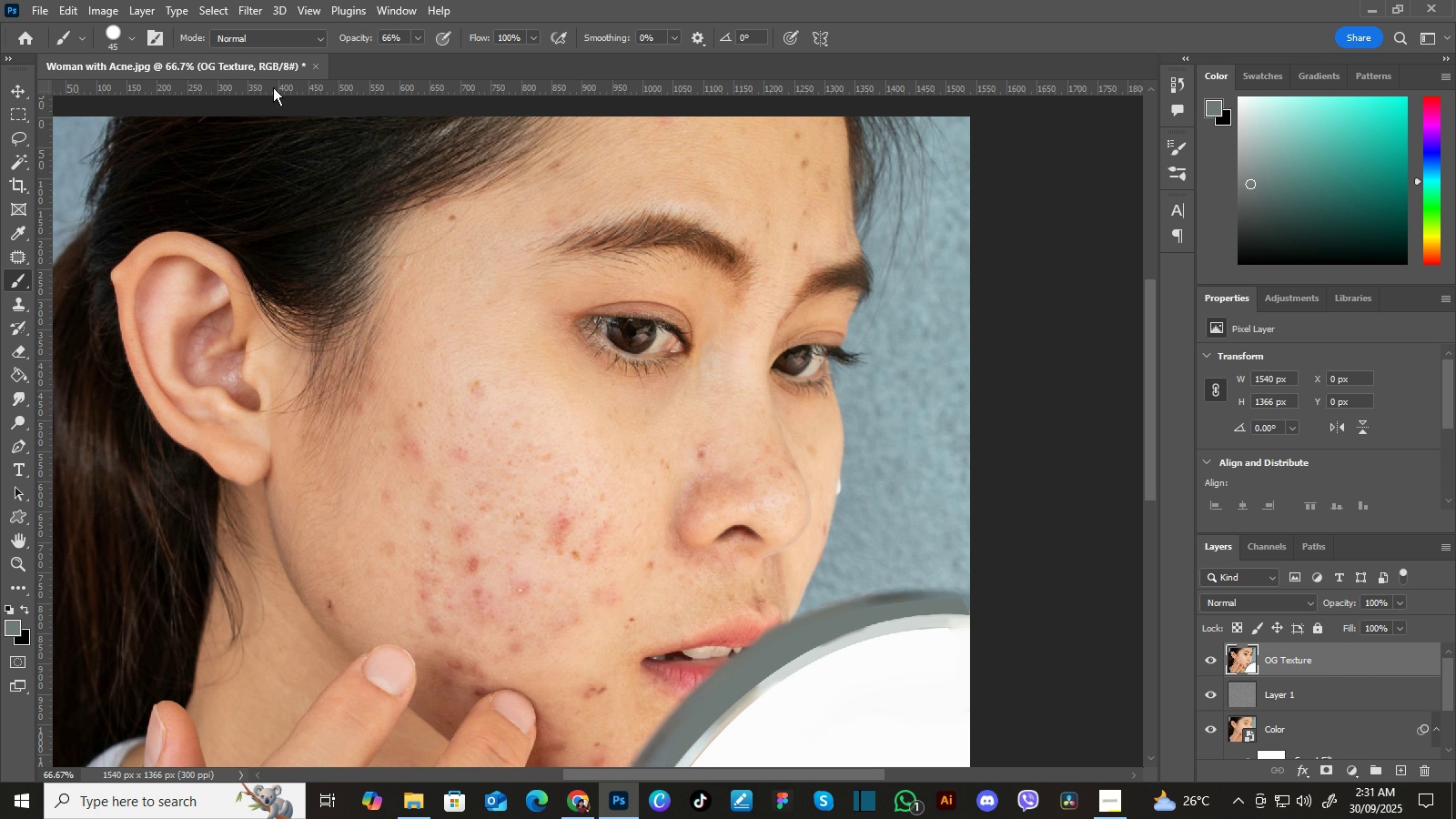 
left_click([251, 9])
 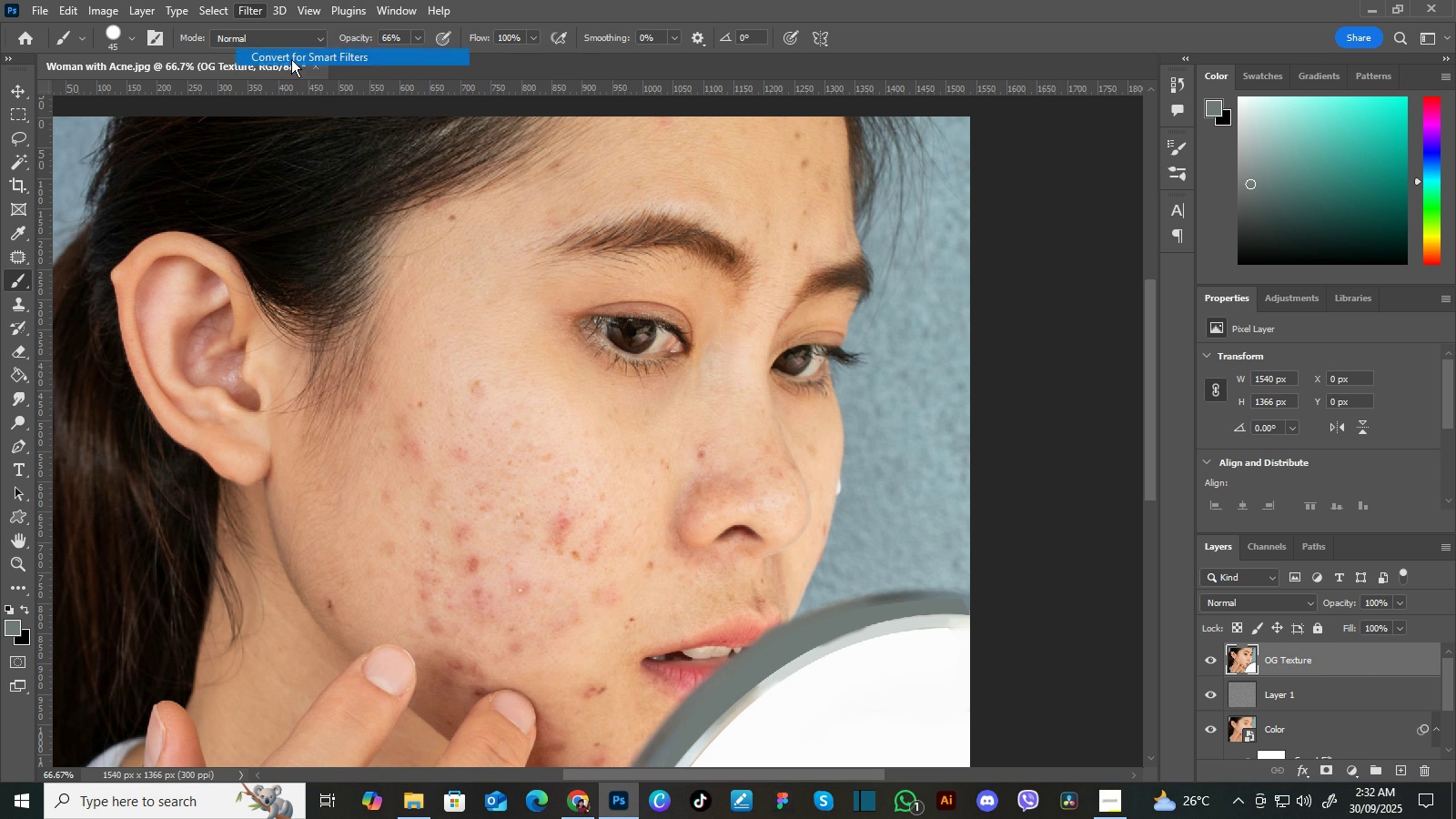 
left_click([291, 59])
 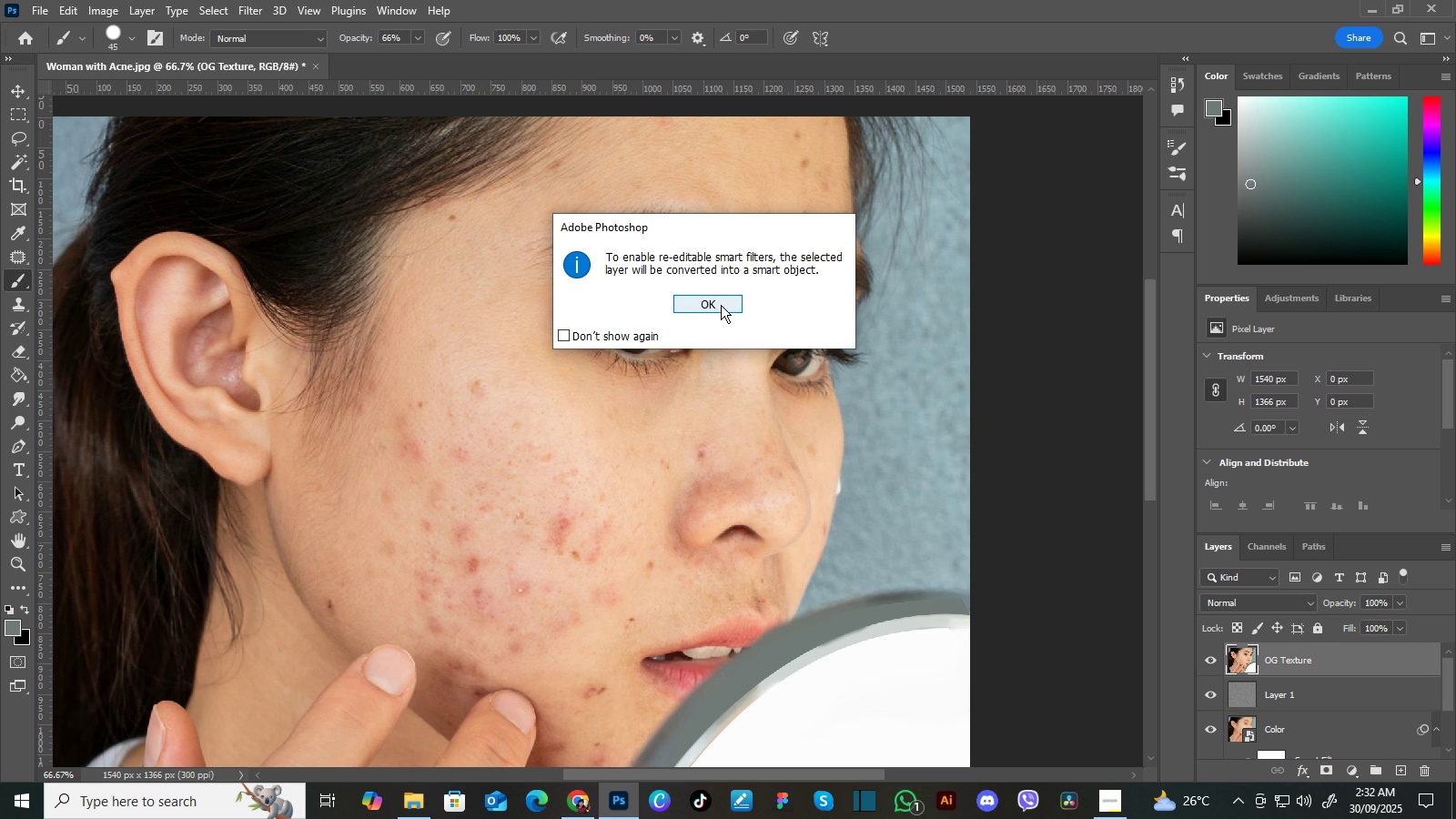 
left_click([721, 305])
 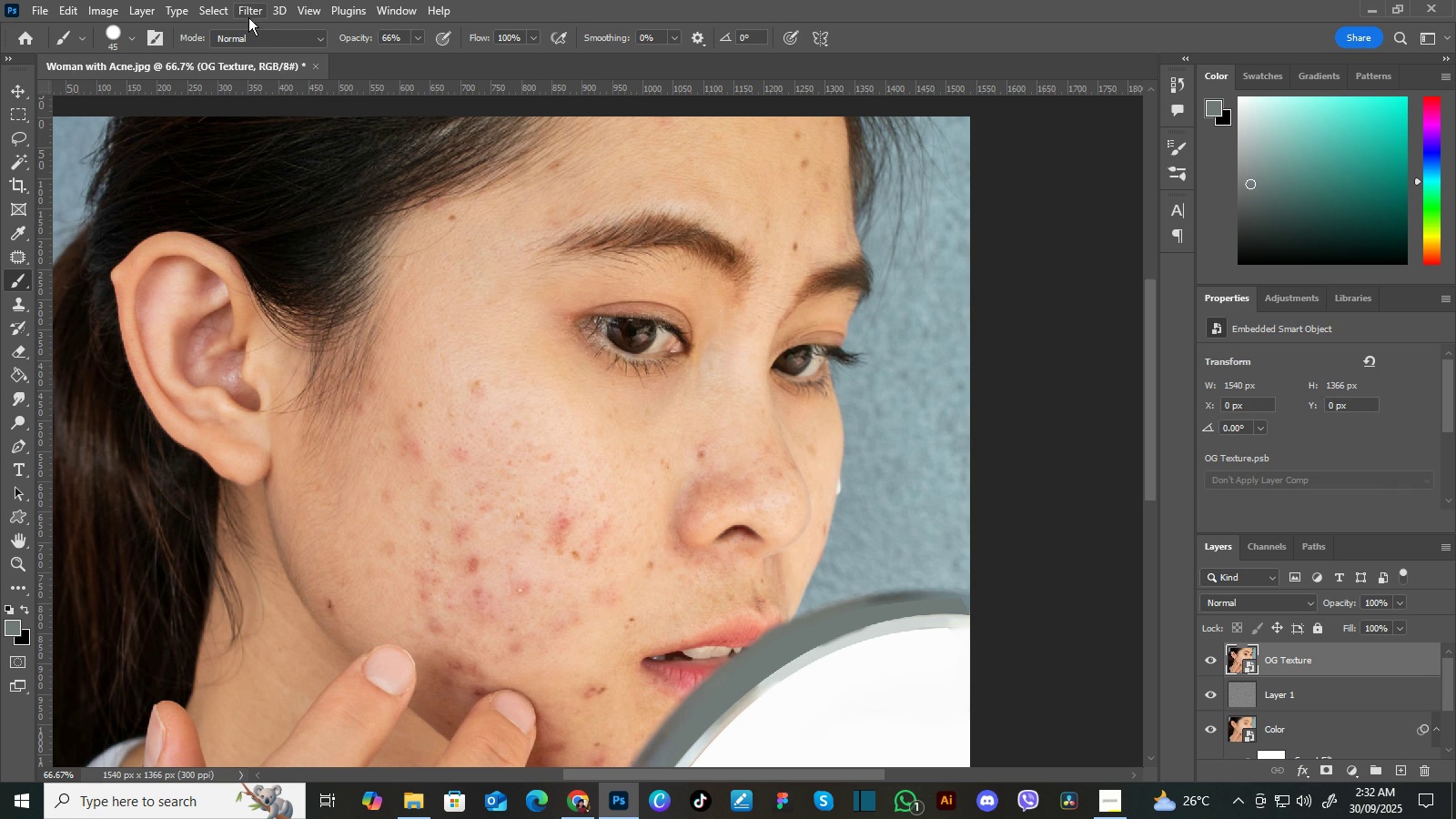 
left_click([251, 9])
 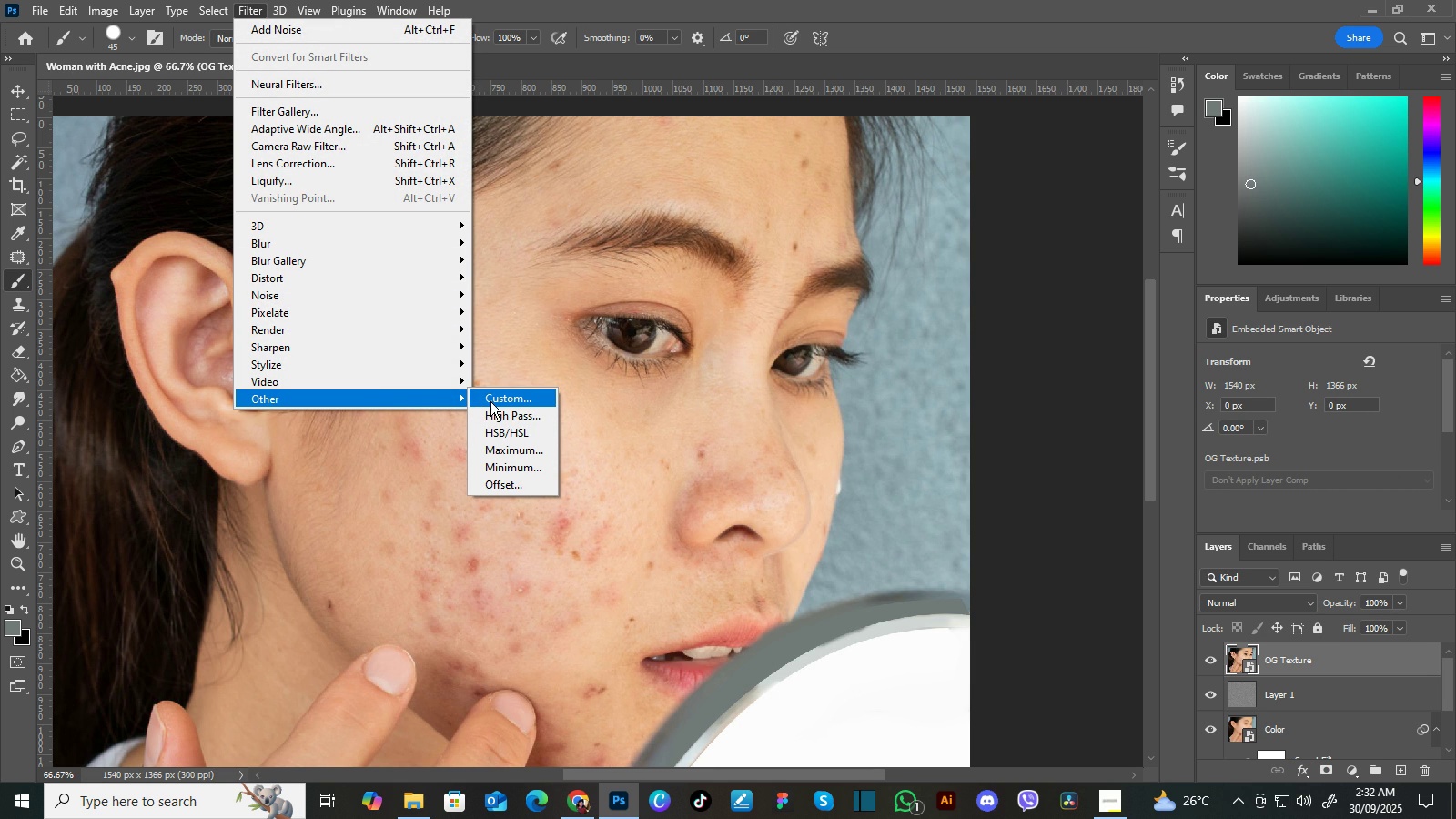 
wait(10.34)
 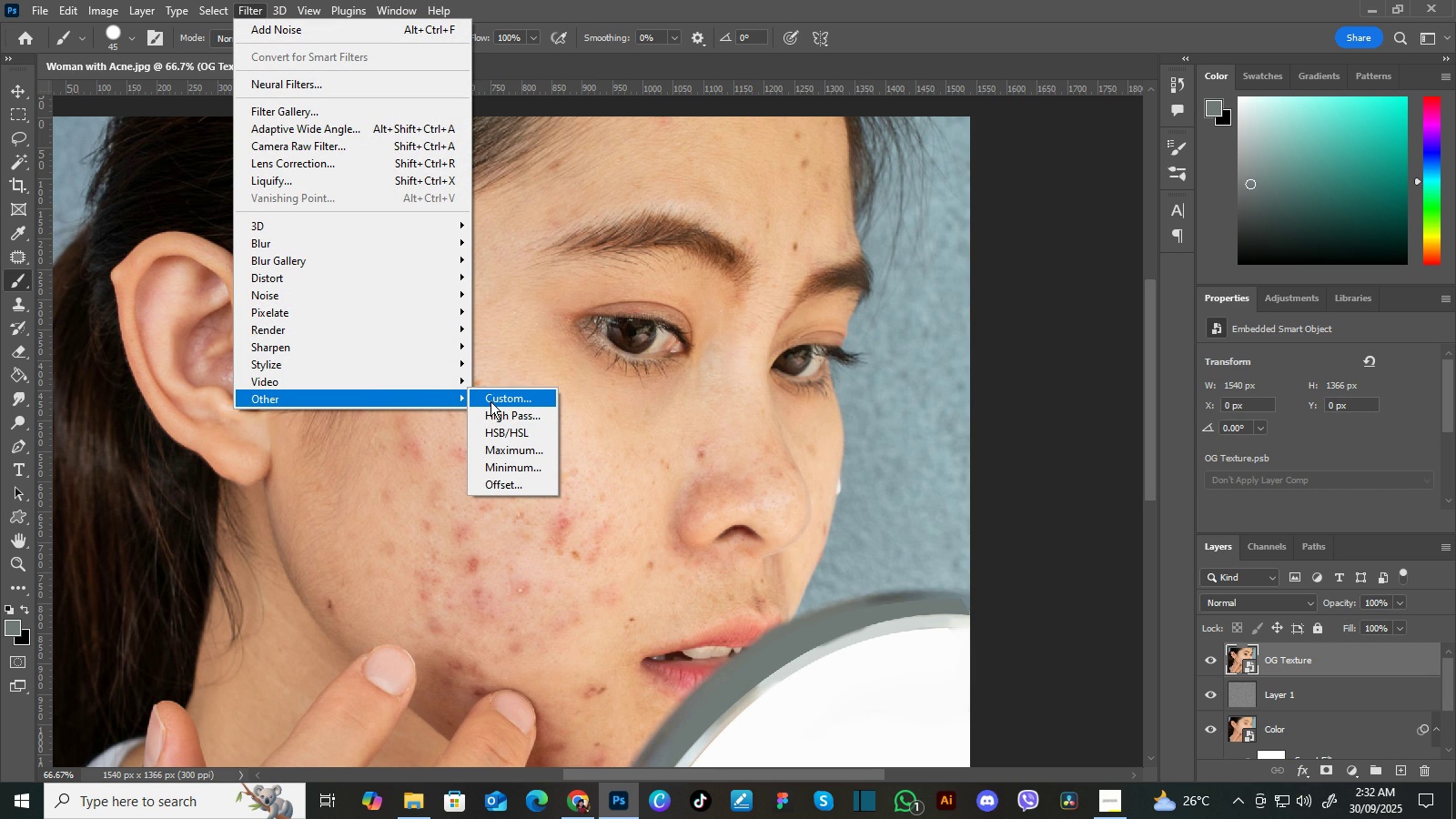 
left_click([511, 411])
 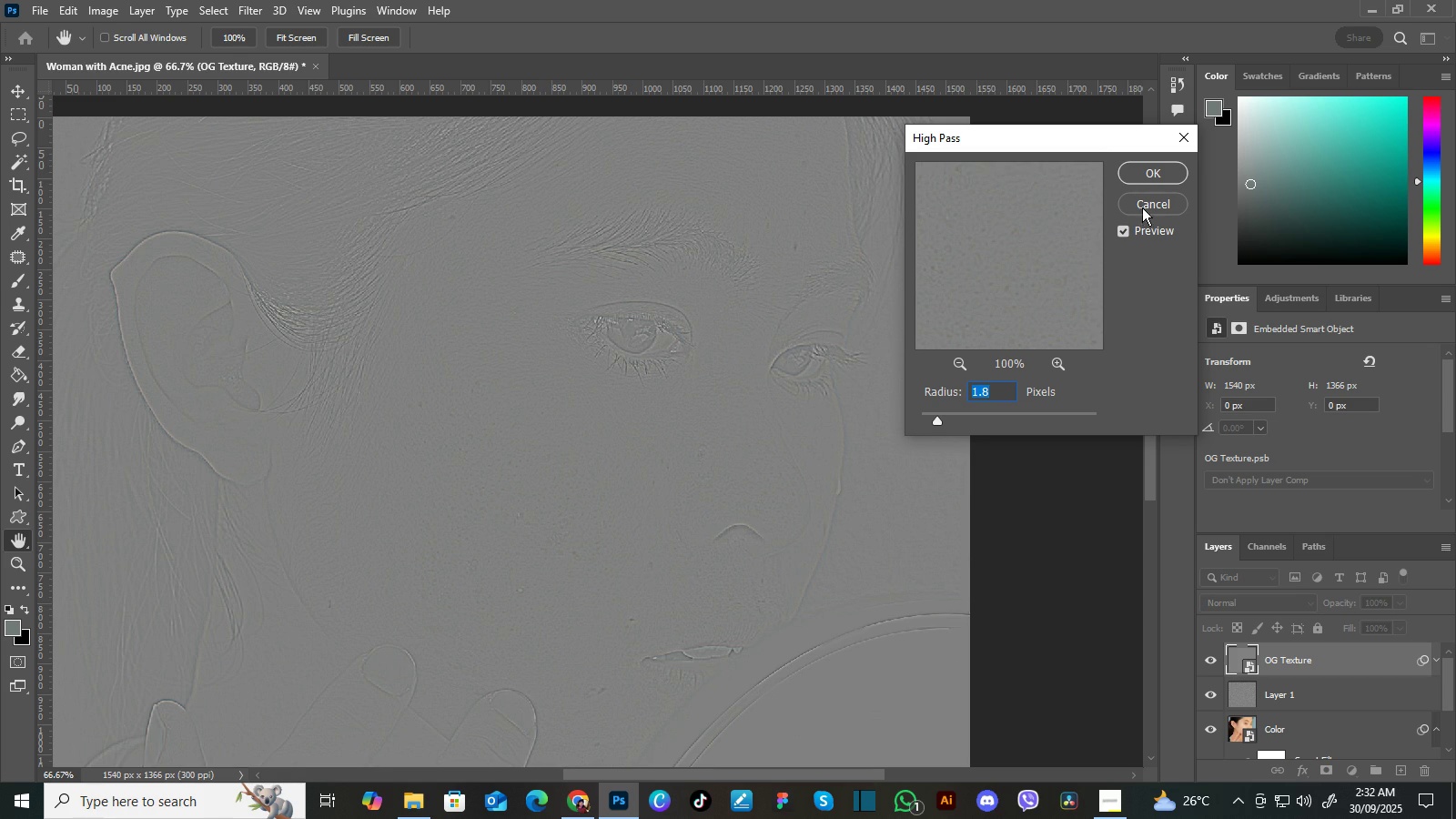 
left_click([1146, 204])
 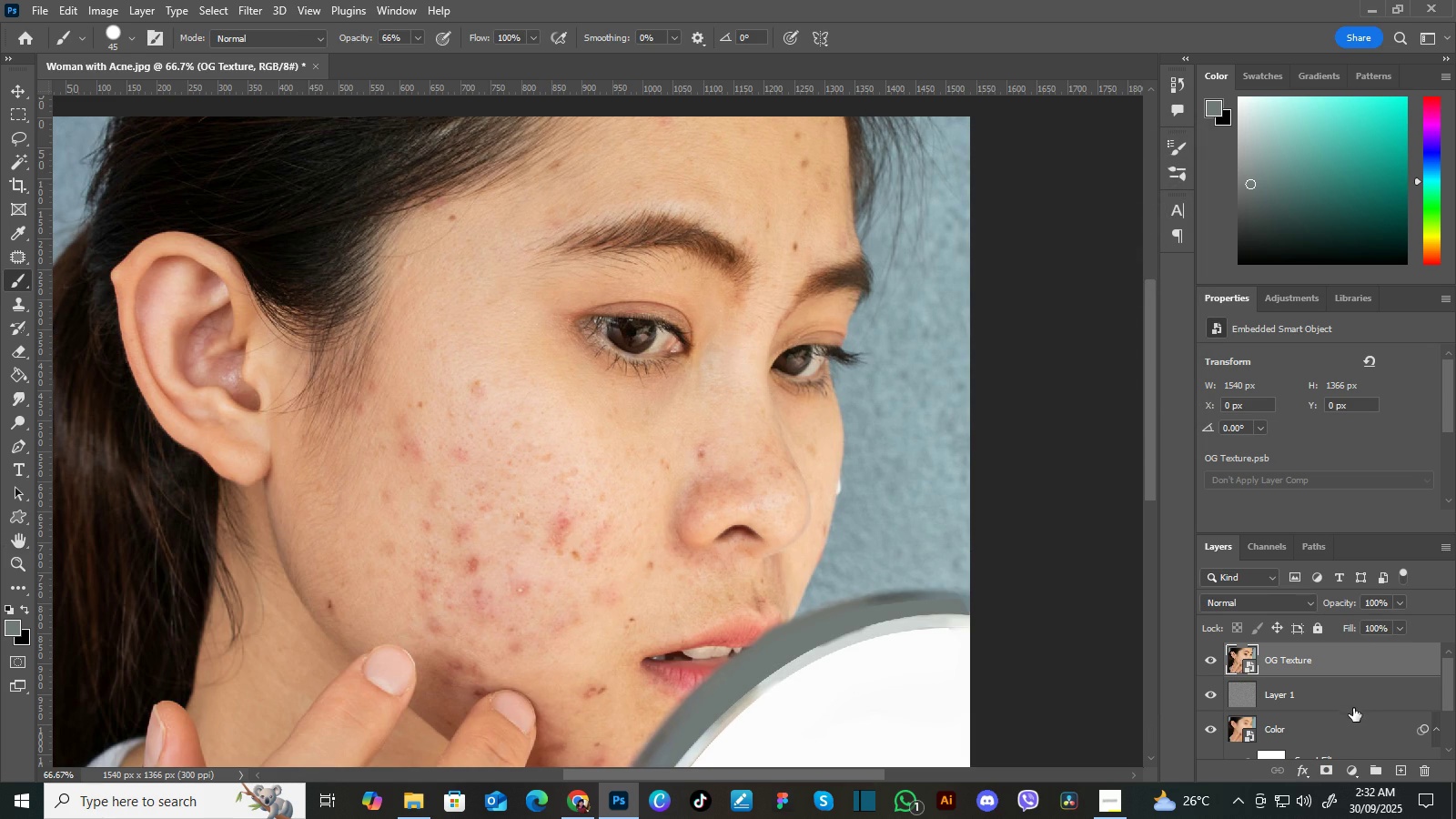 
left_click([1353, 701])
 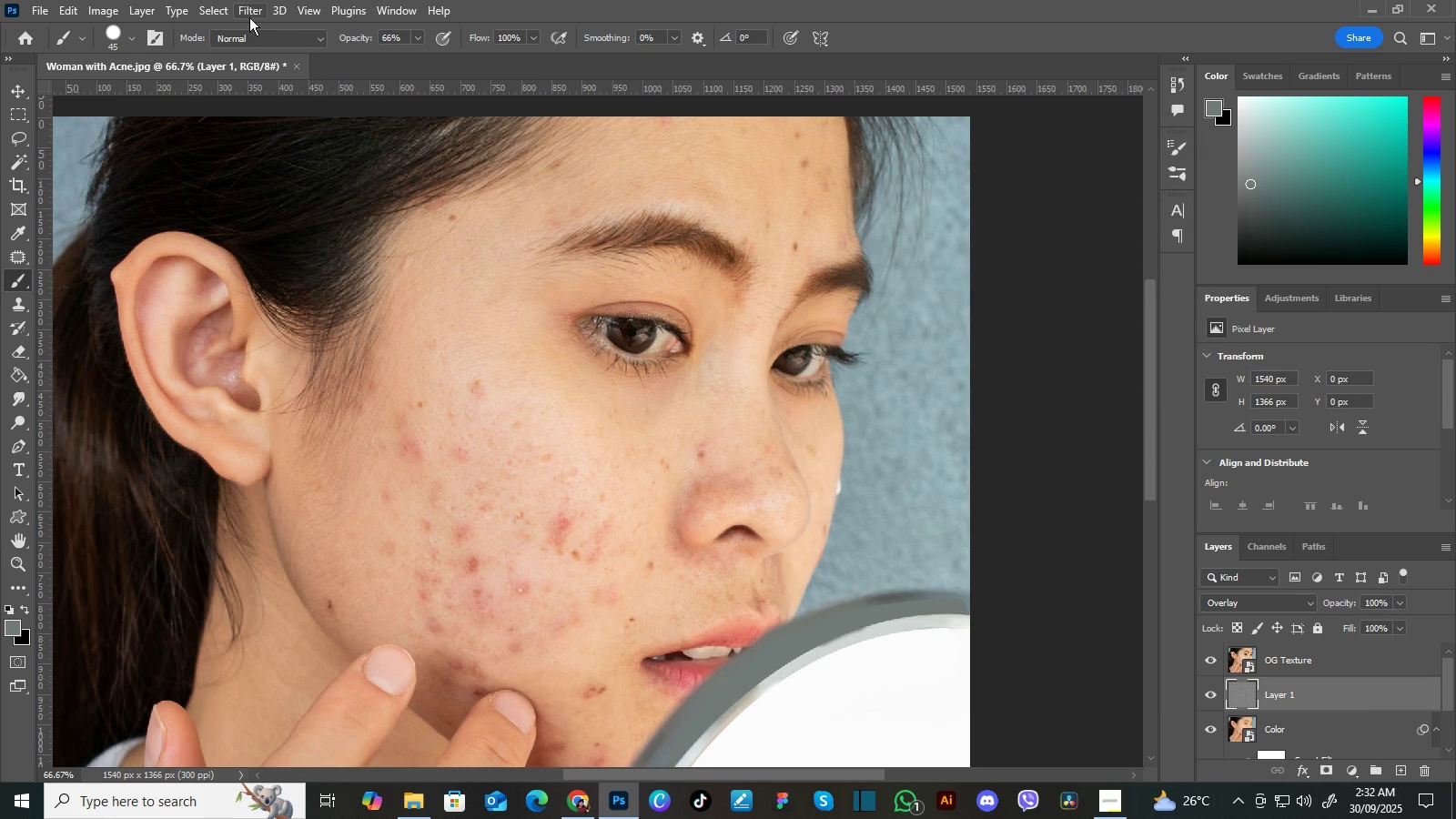 
left_click([246, 10])
 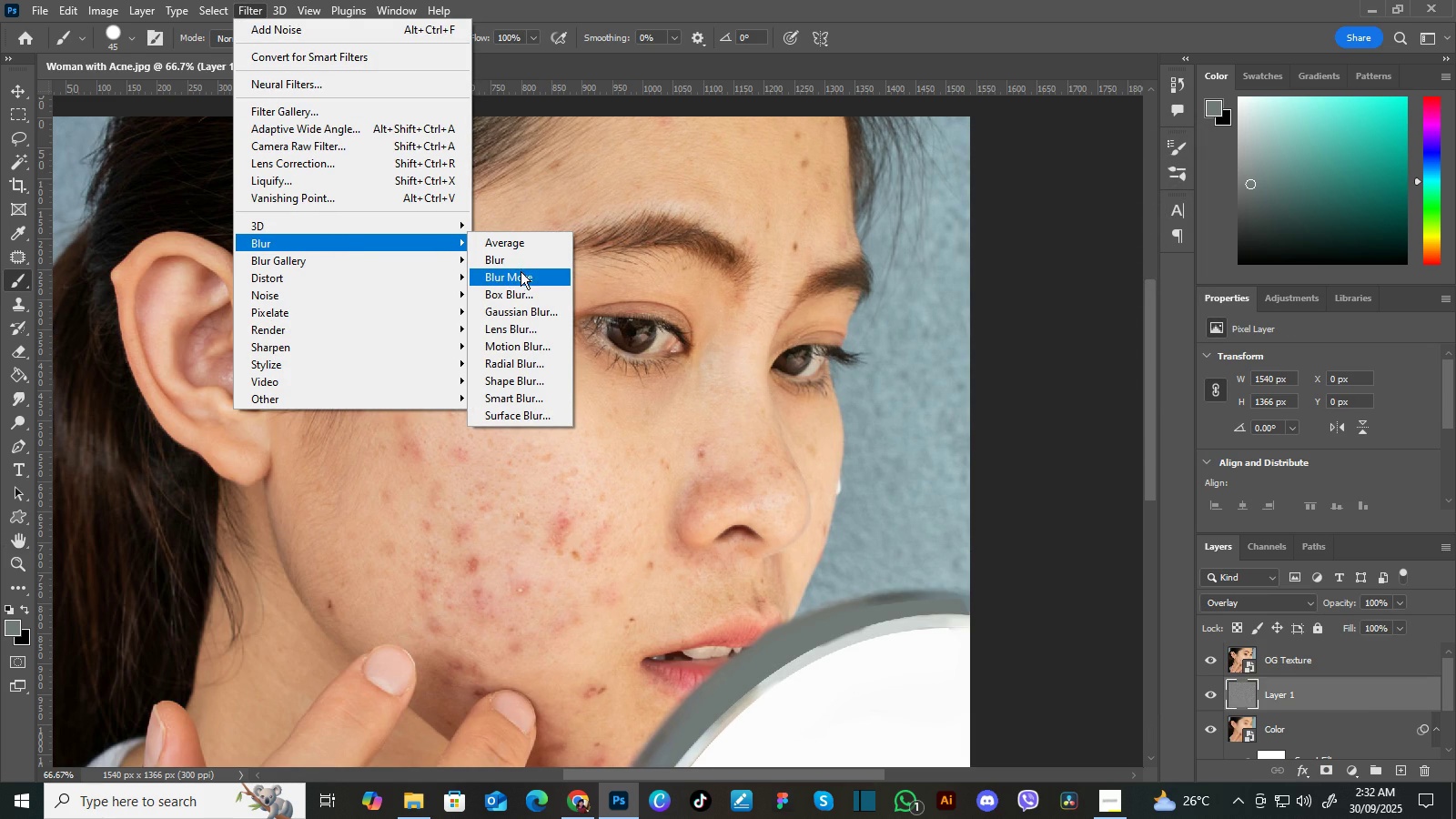 
left_click([534, 309])
 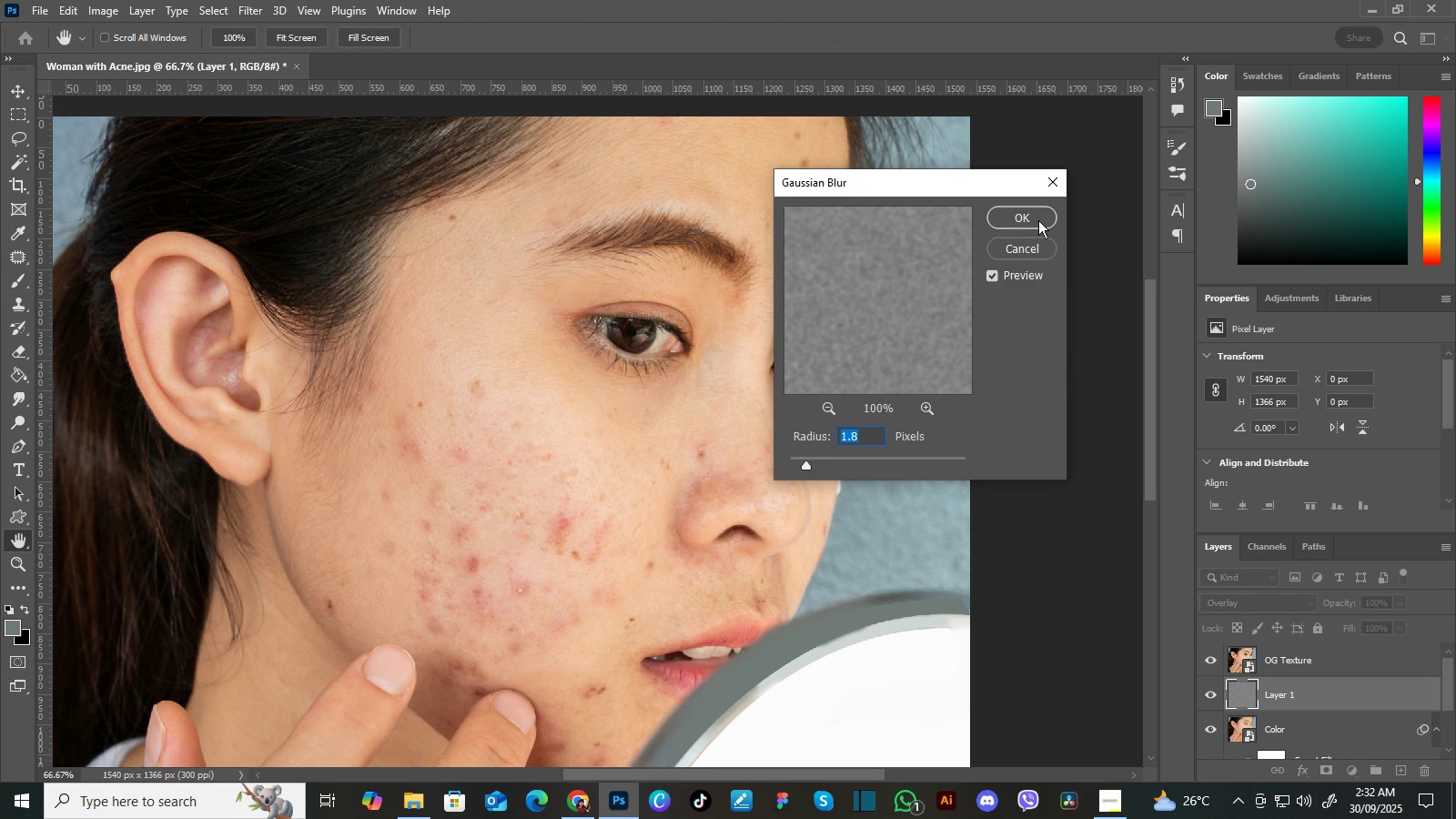 
left_click([1038, 220])